 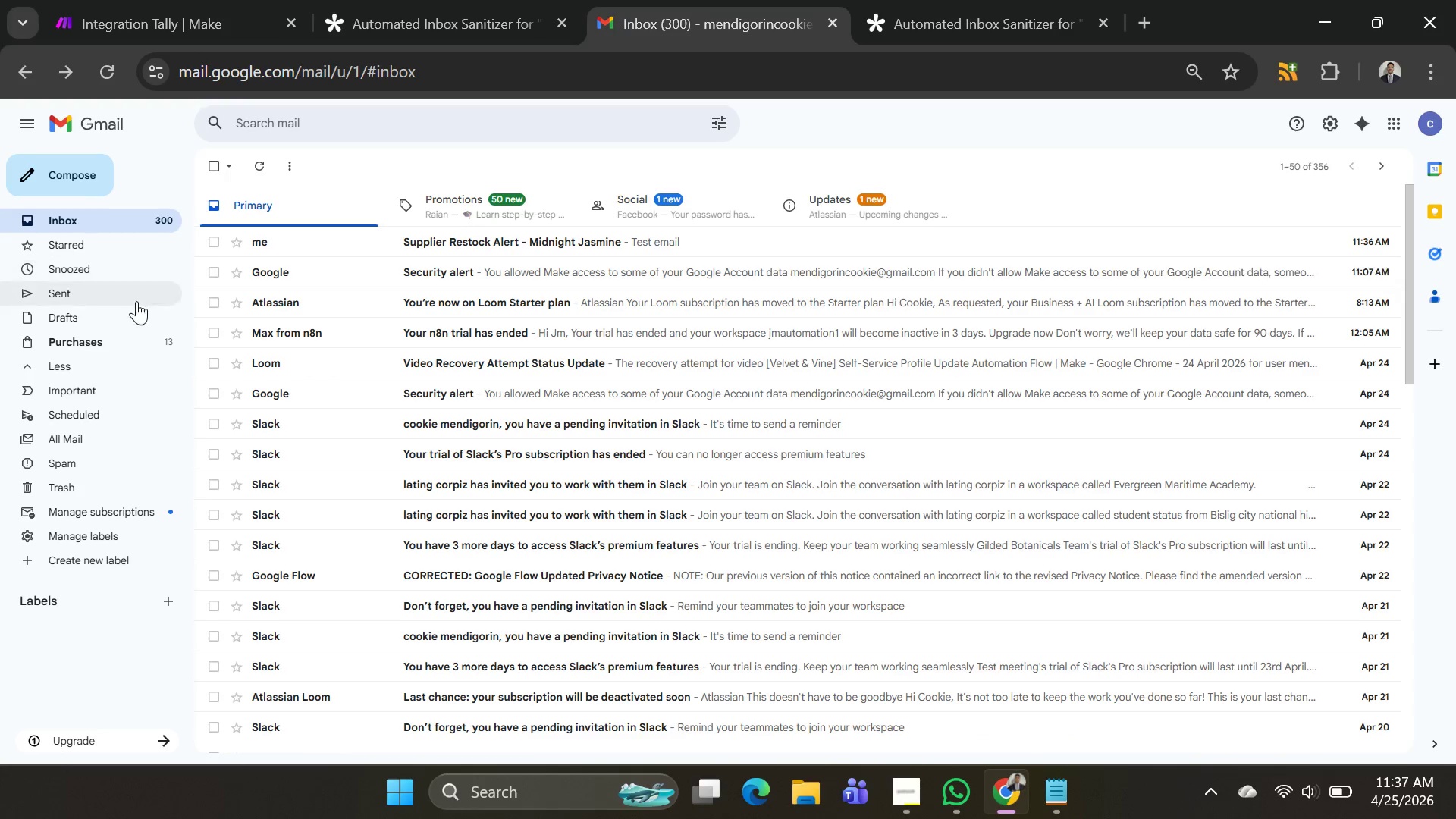 
left_click_drag(start_coordinate=[209, 284], to_coordinate=[212, 289])
 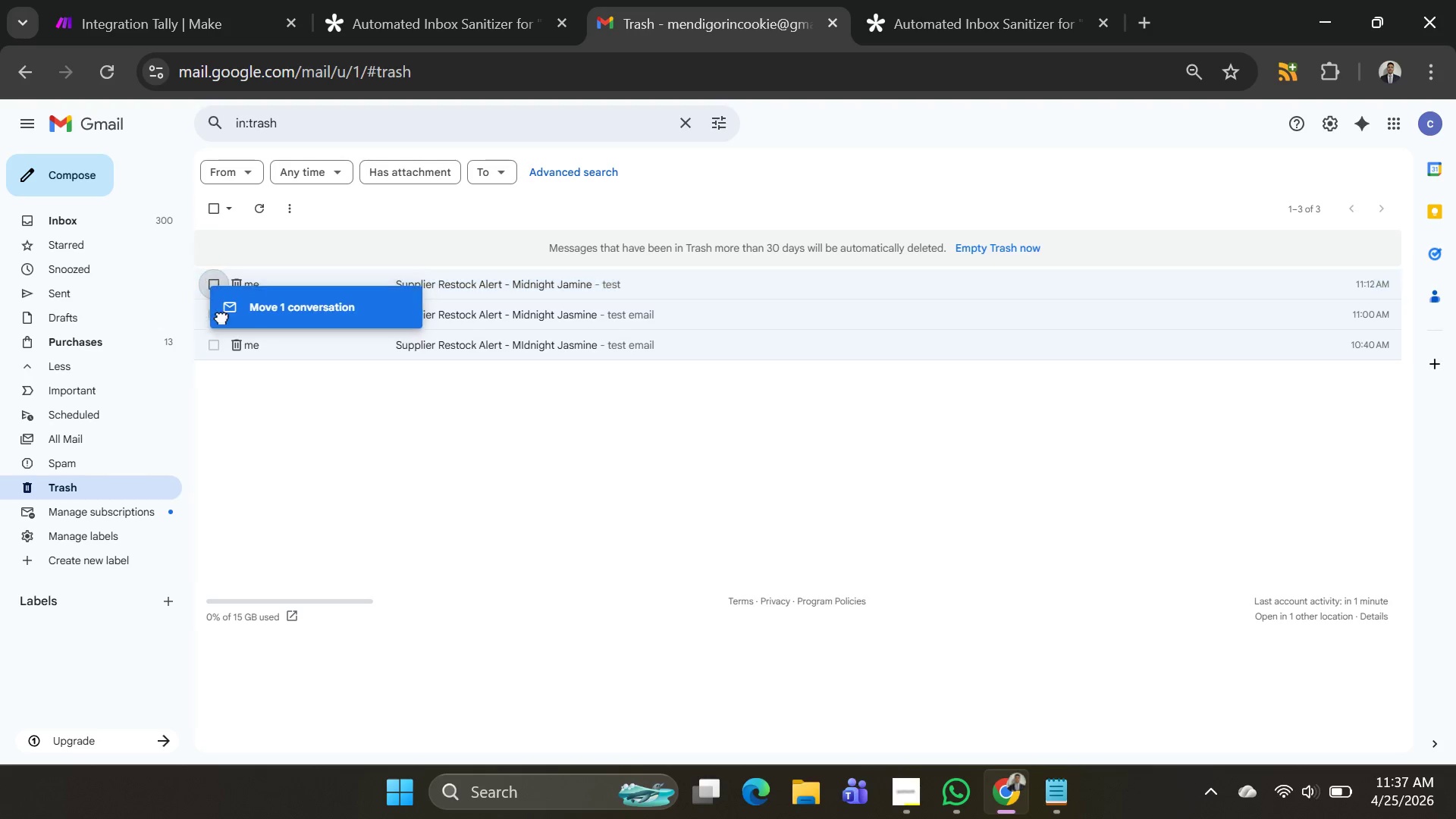 
left_click_drag(start_coordinate=[219, 312], to_coordinate=[219, 317])
 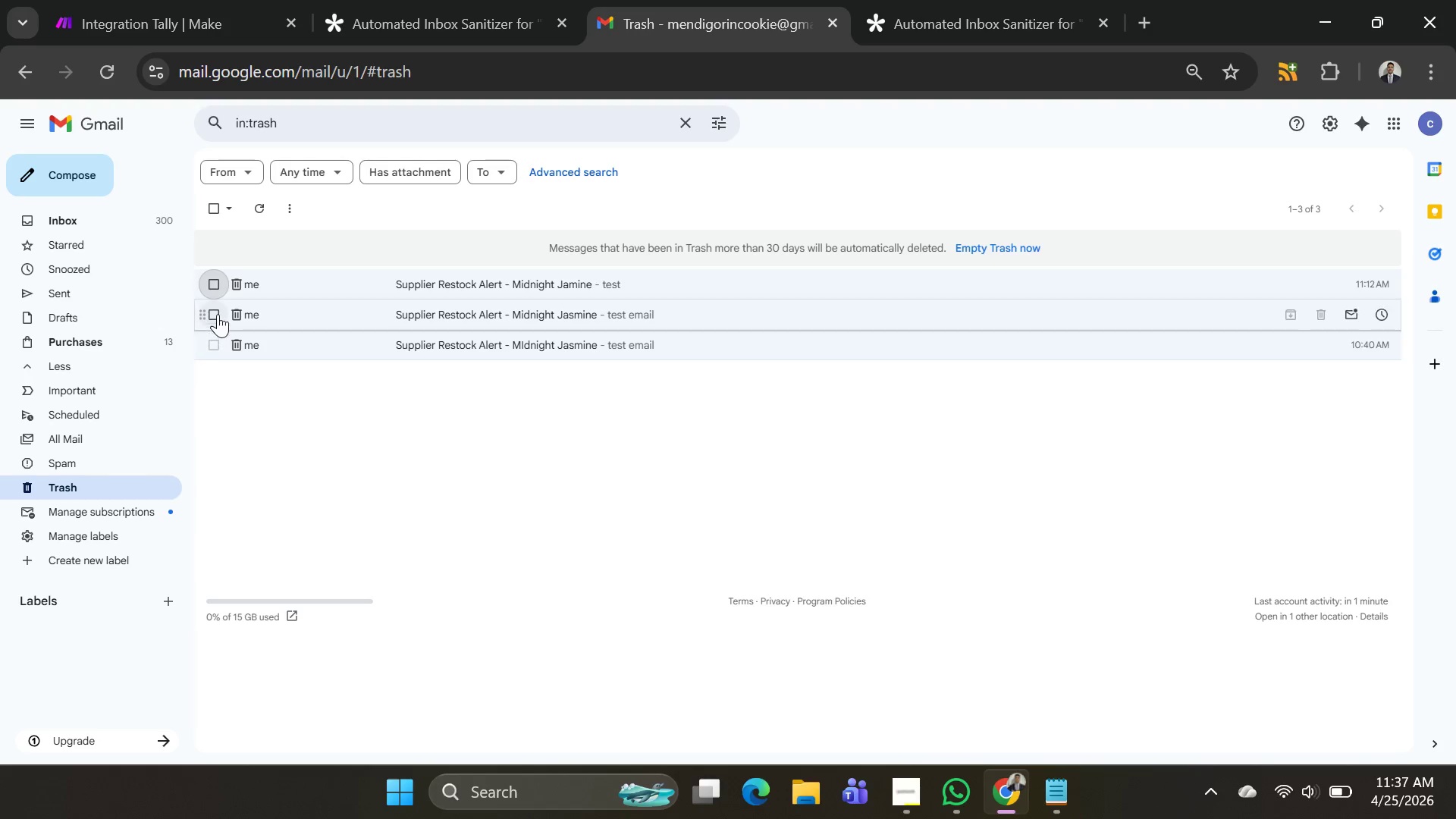 
left_click_drag(start_coordinate=[218, 314], to_coordinate=[216, 328])
 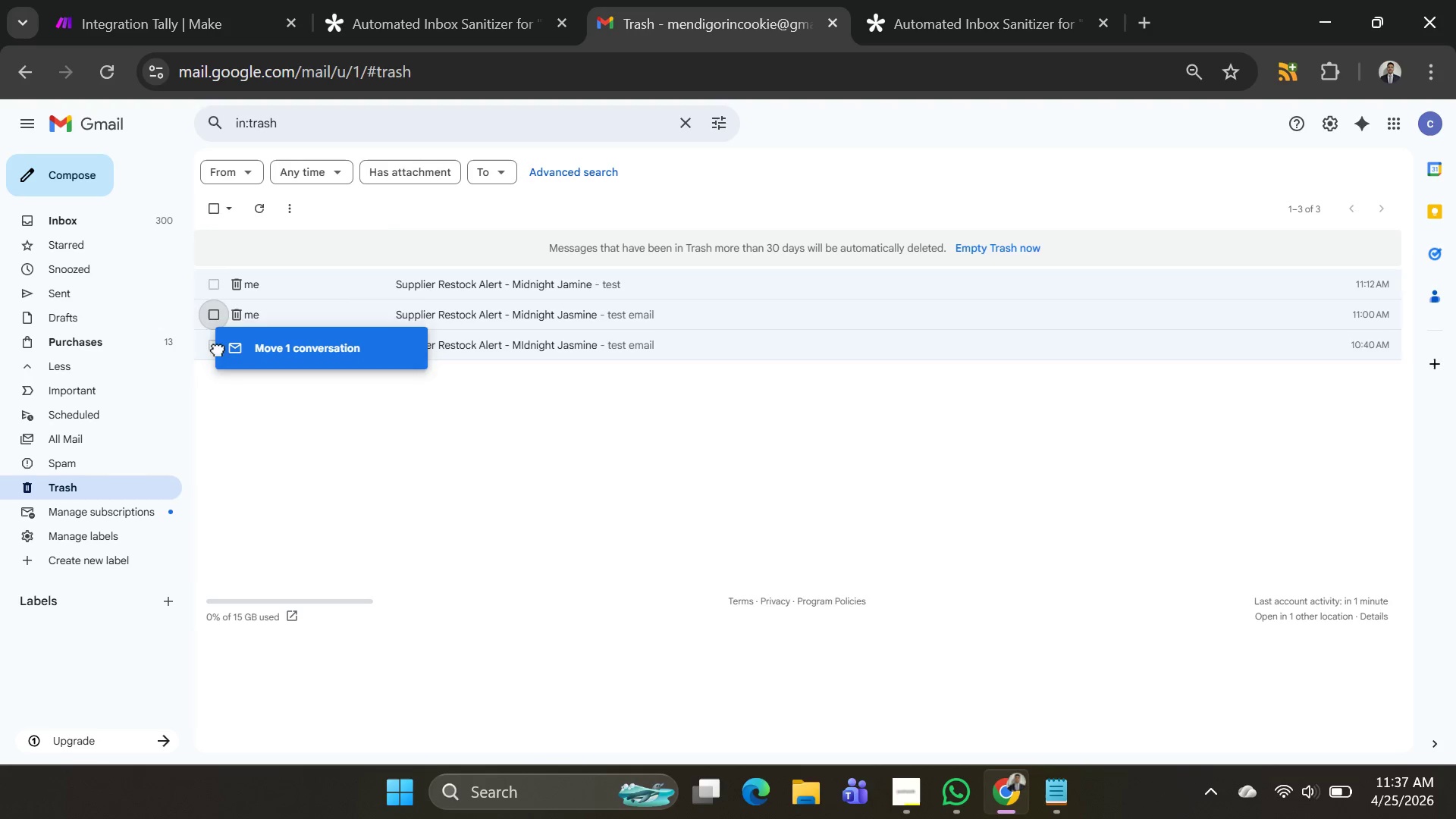 
double_click([215, 344])
 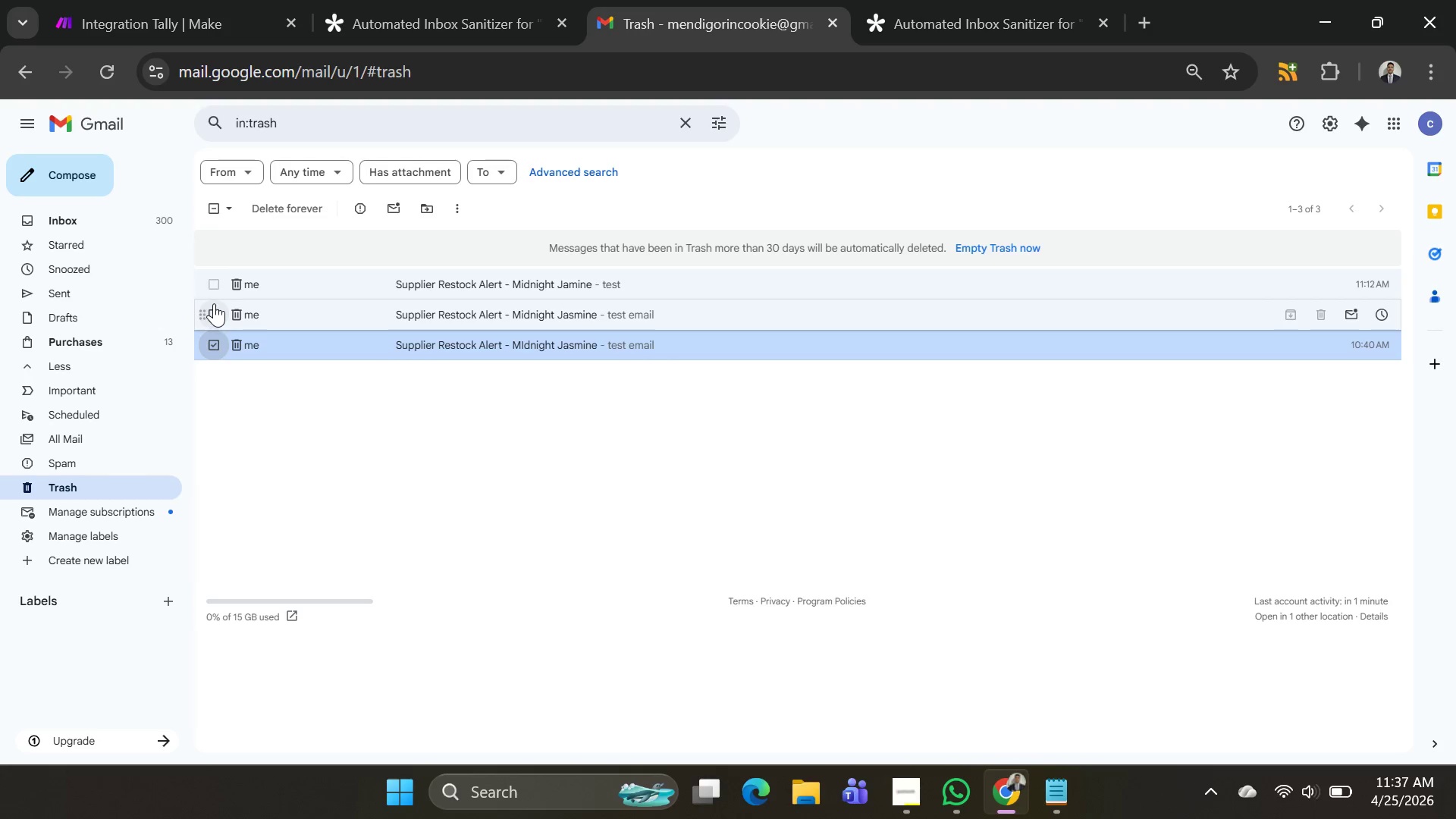 
left_click([215, 312])
 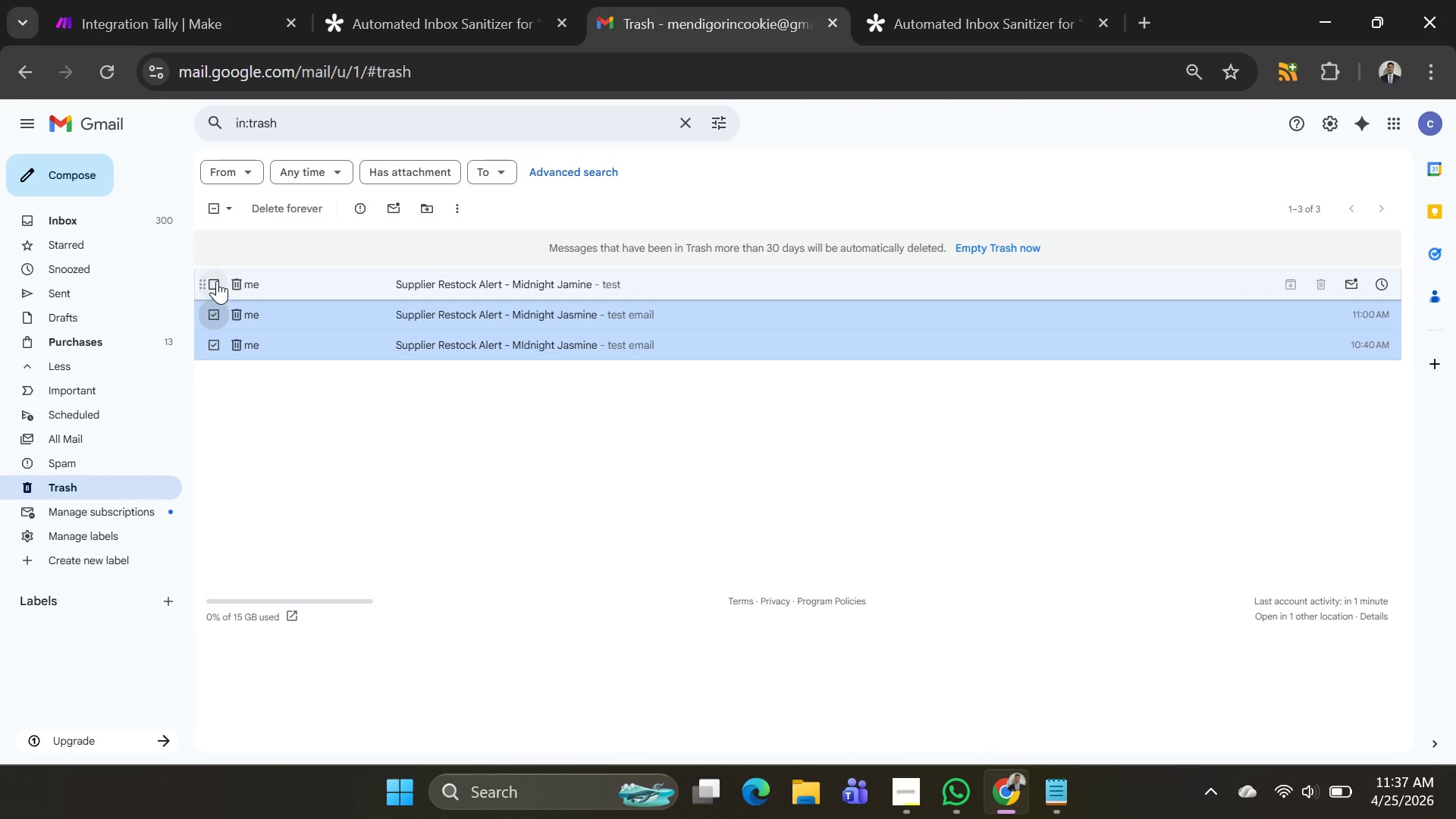 
left_click([217, 281])
 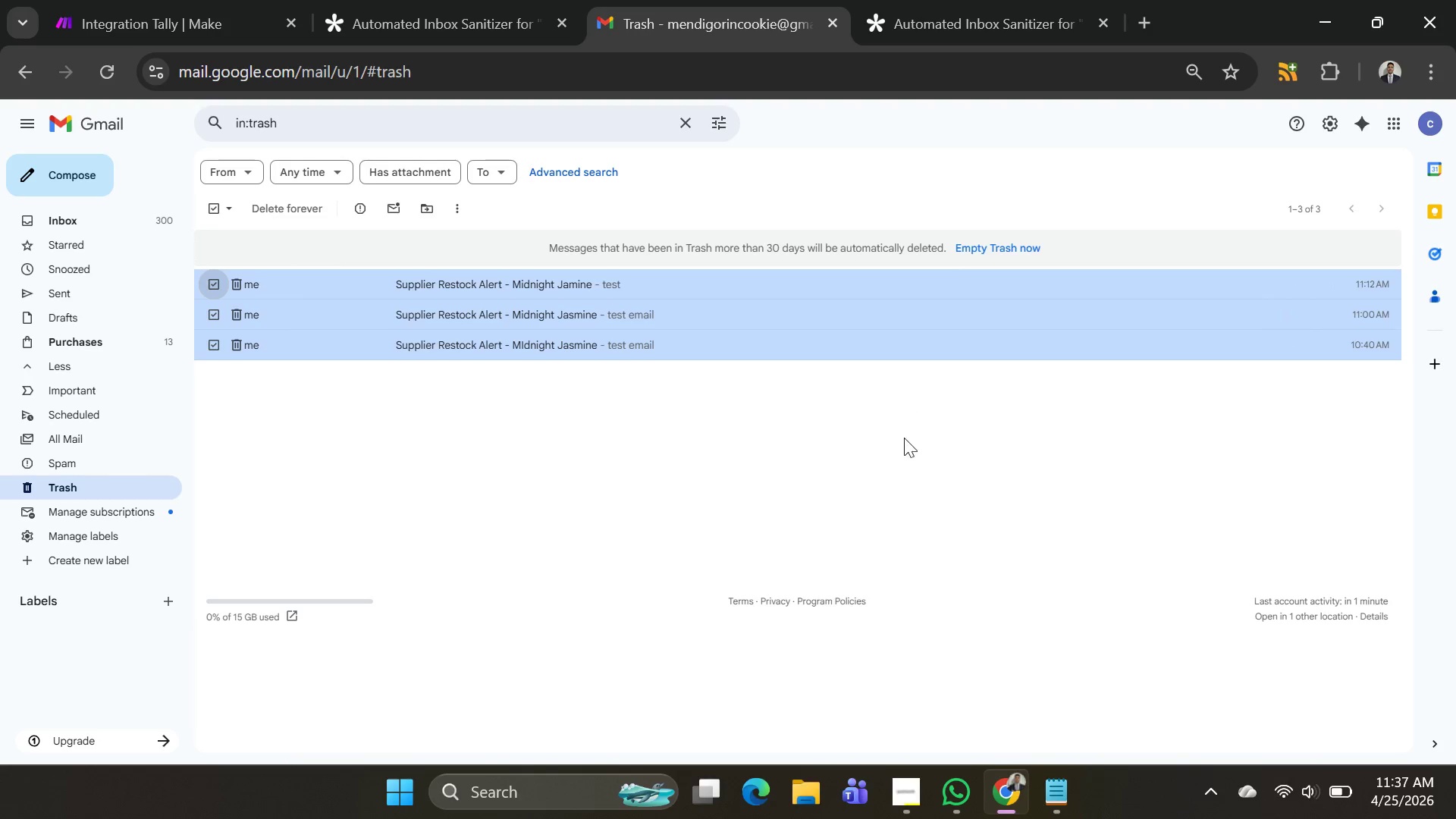 
wait(8.42)
 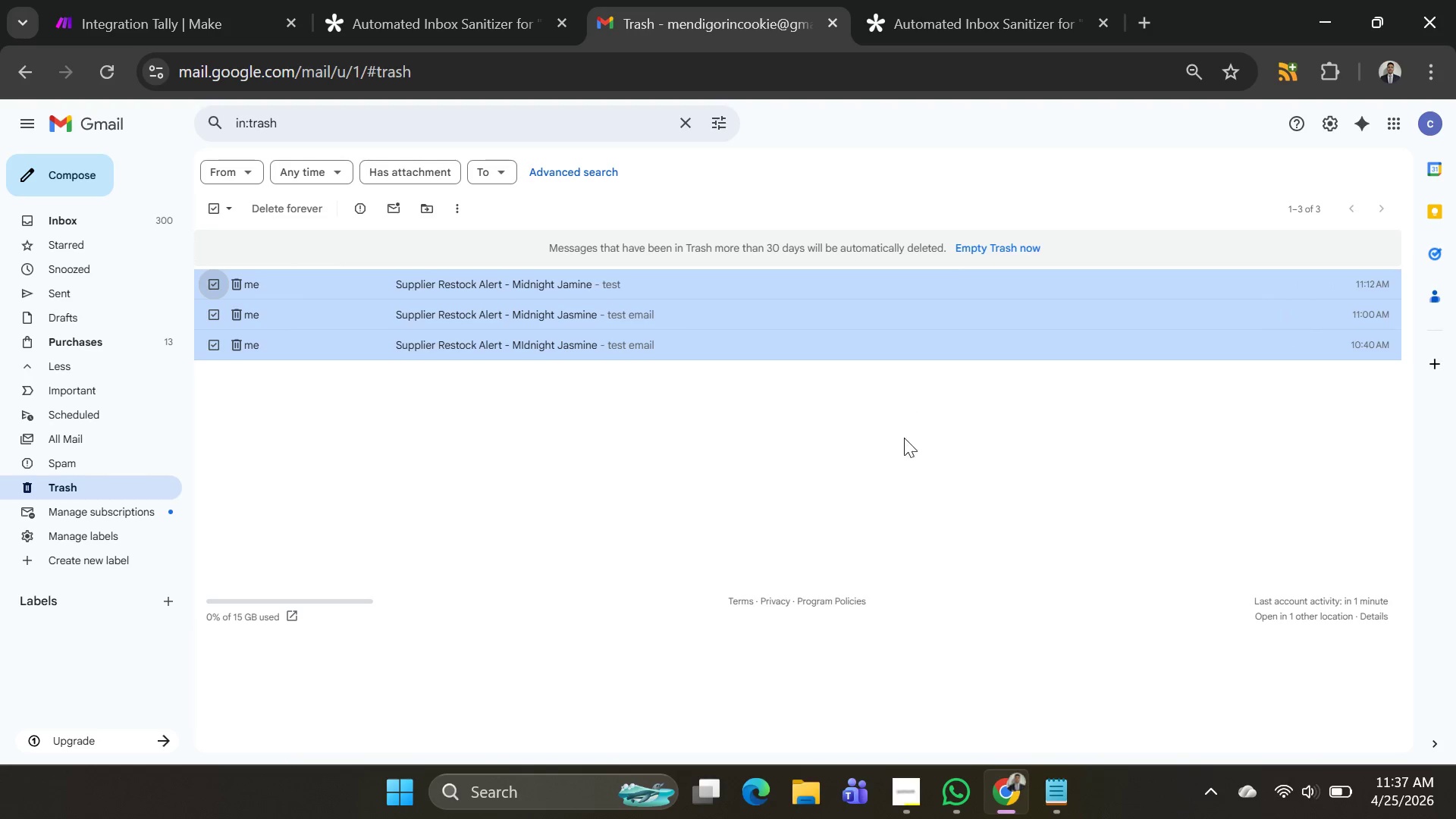 
right_click([1216, 300])
 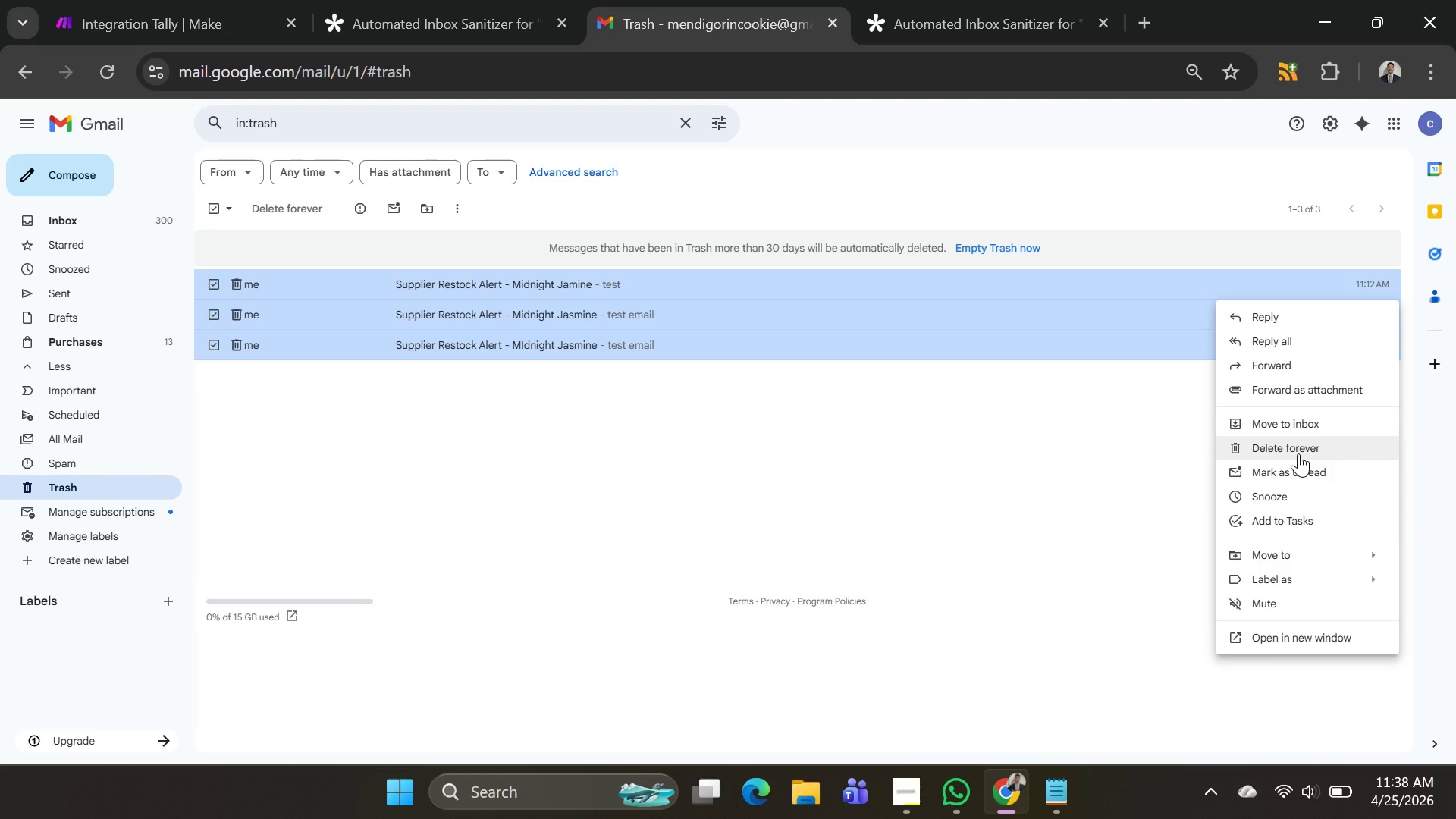 
left_click([1298, 453])
 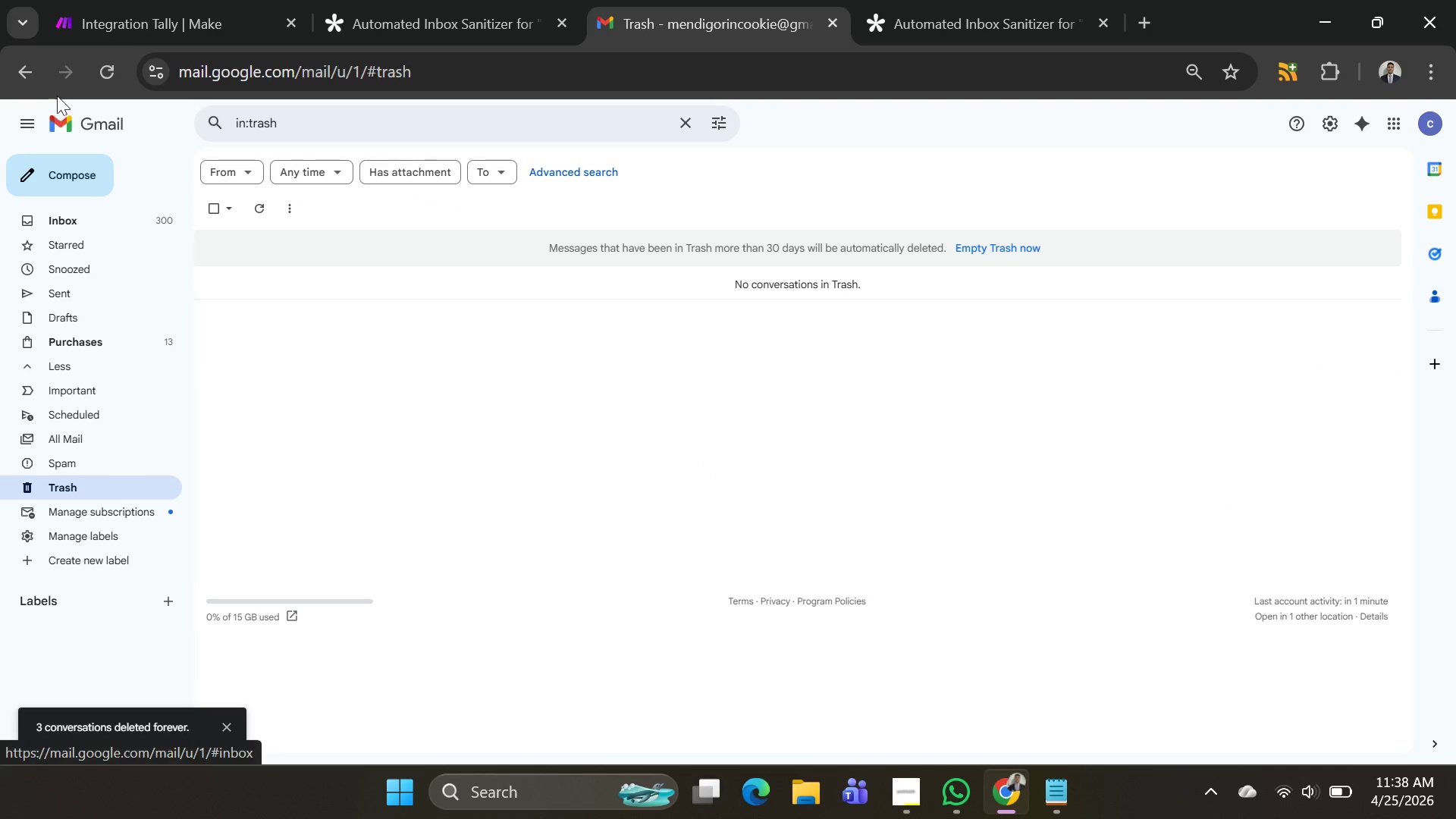 
left_click([31, 76])
 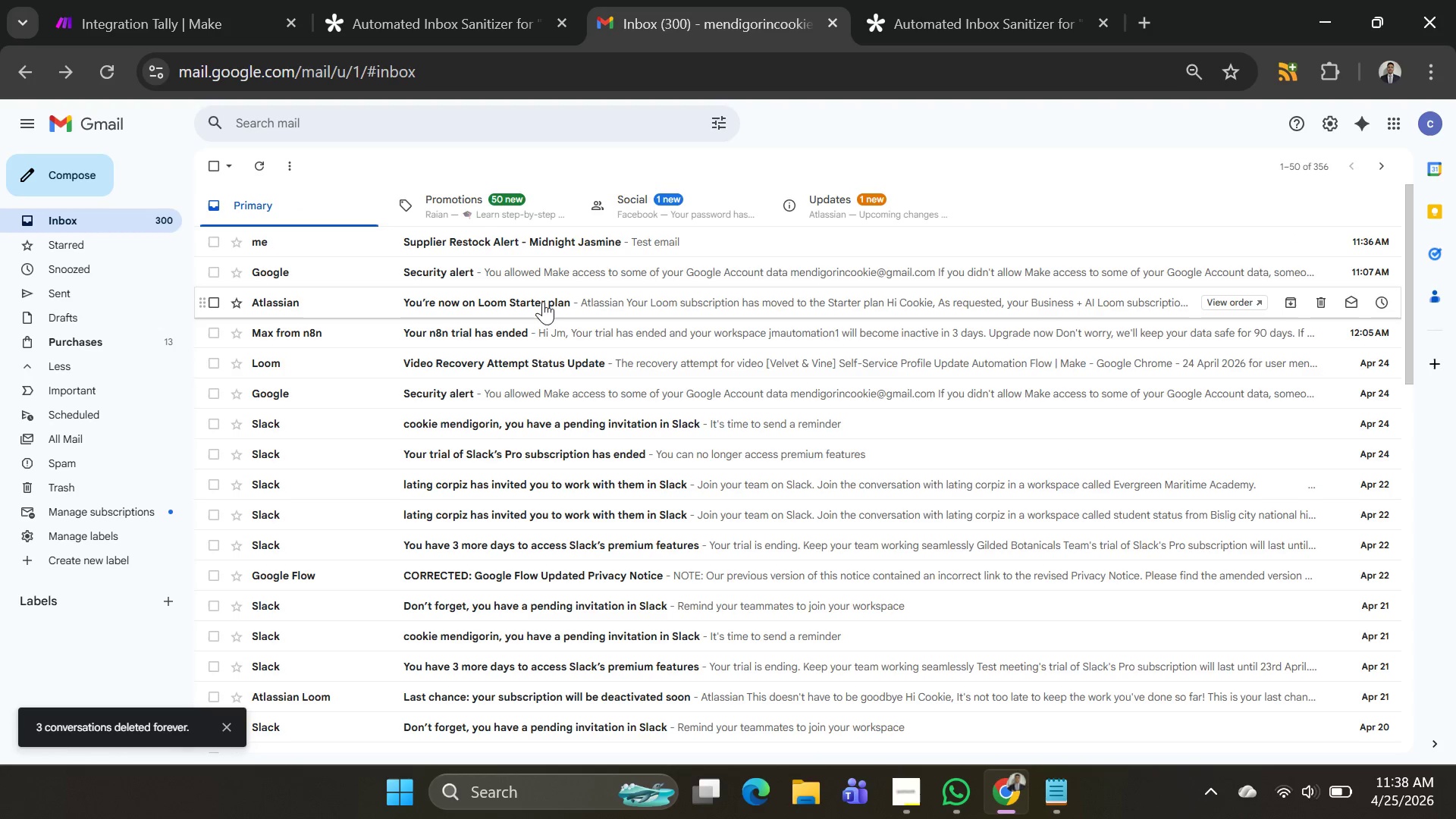 
key(Alt+AltLeft)
 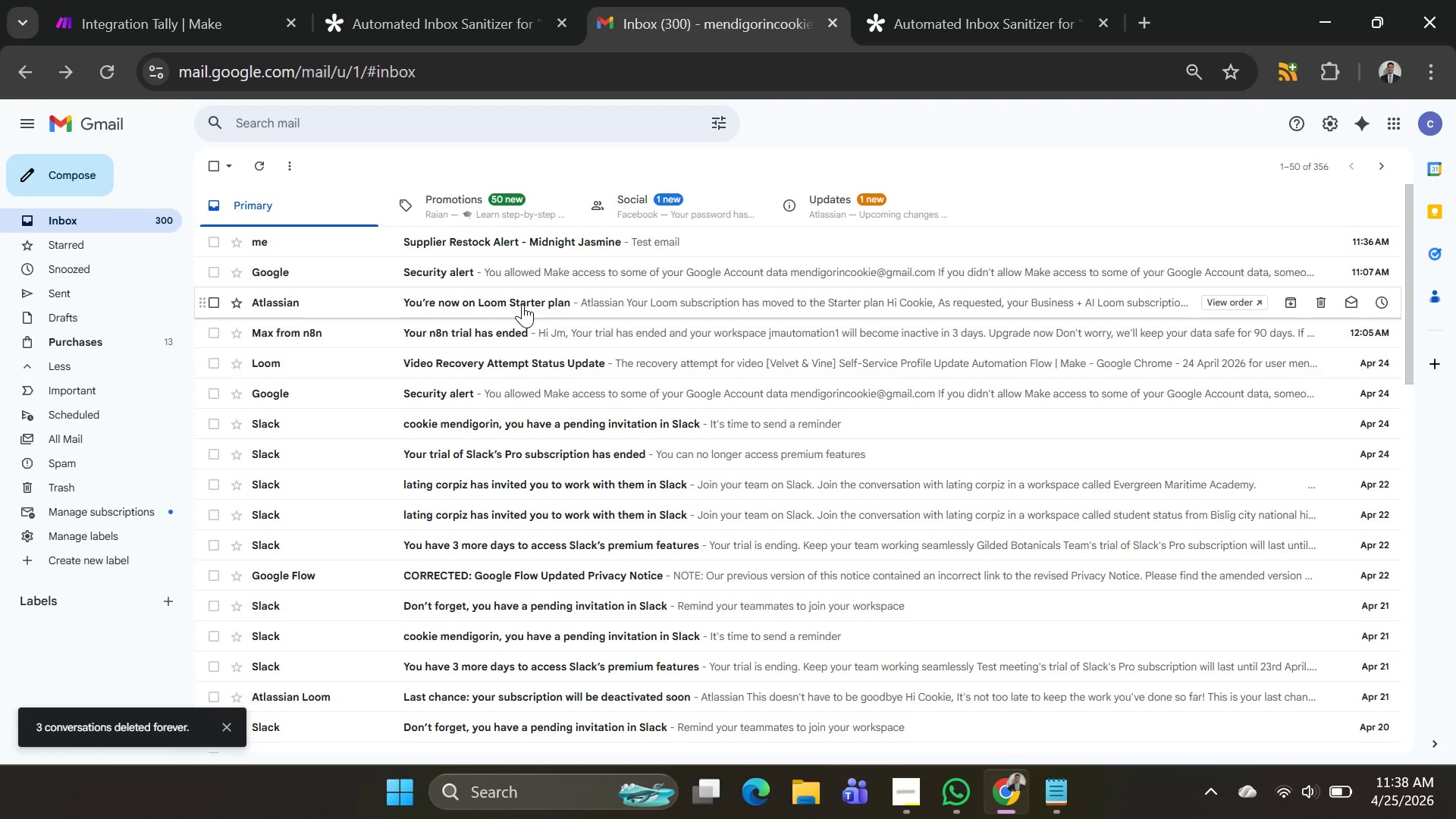 
key(Alt+Tab)